 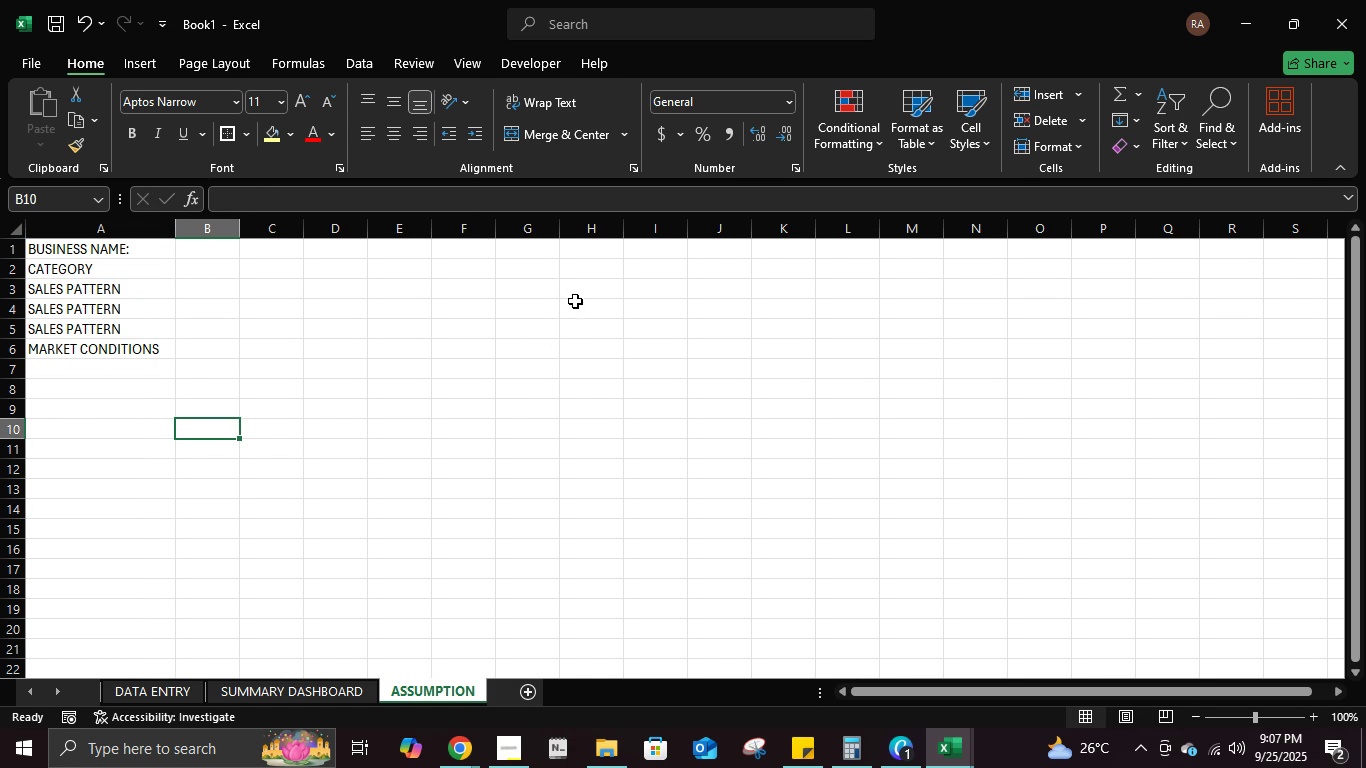 
left_click([189, 270])
 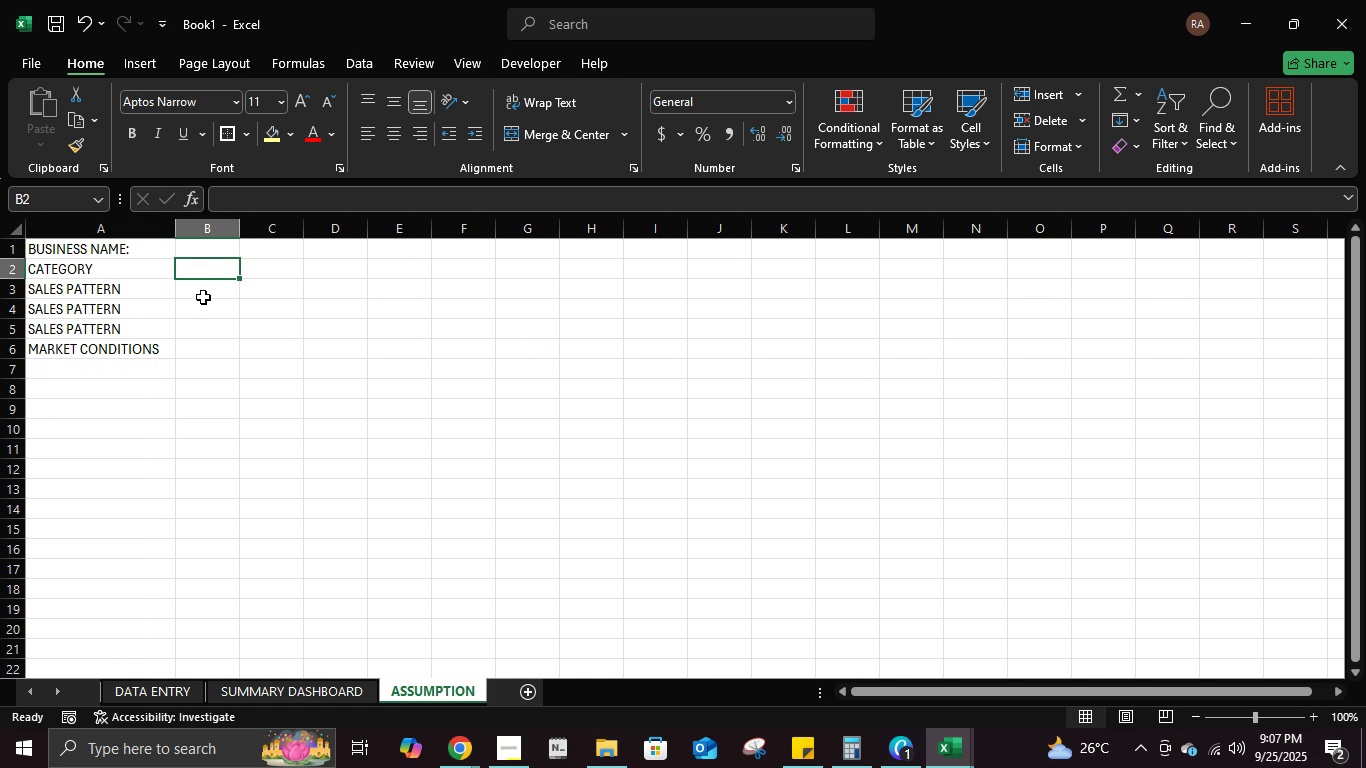 
left_click([203, 288])
 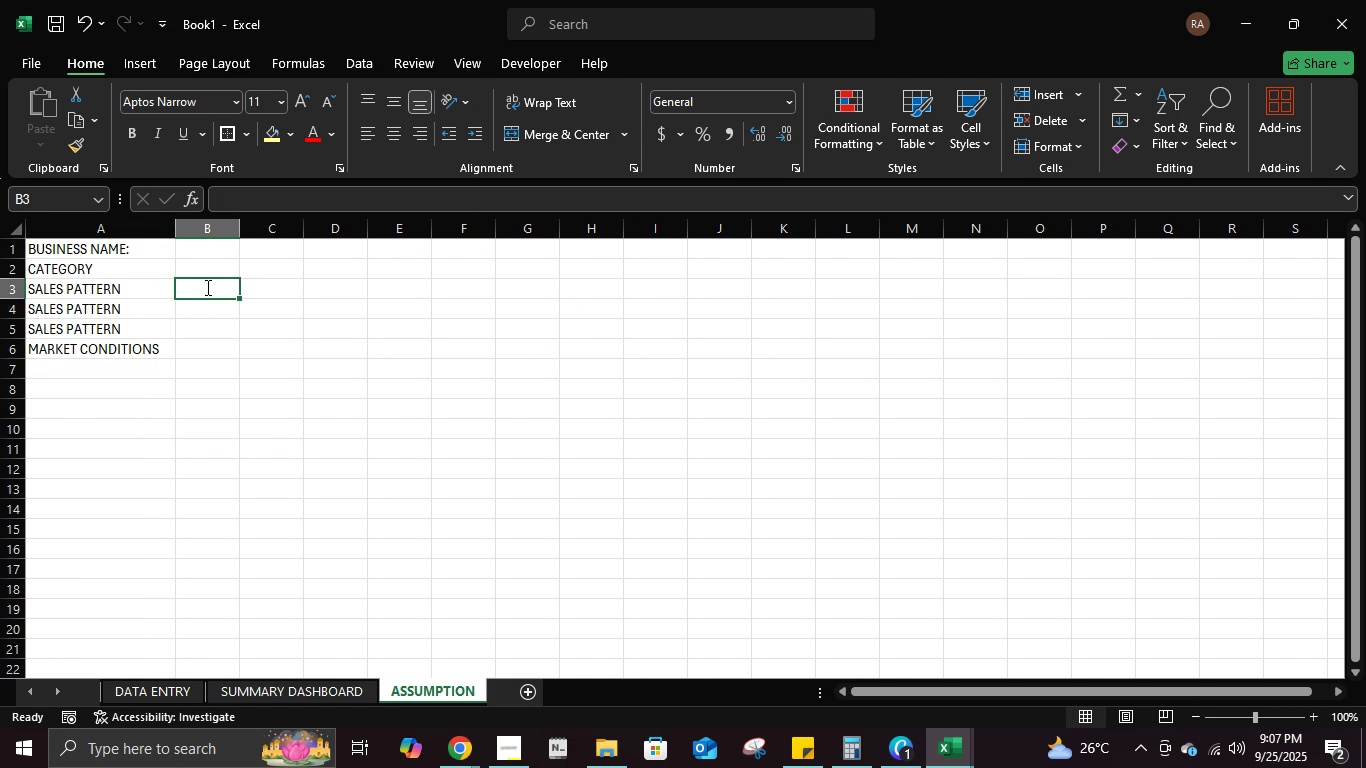 
type(sales)
 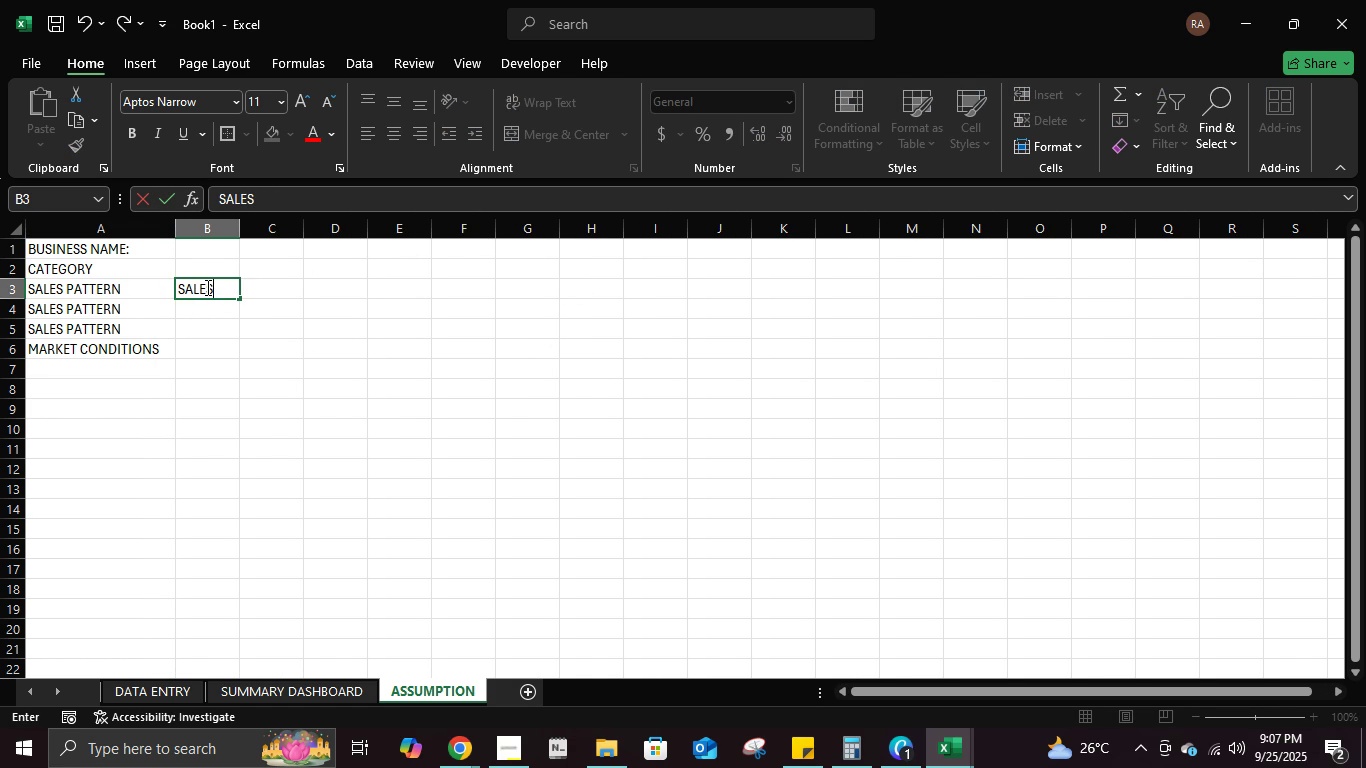 
key(Control+ControlLeft)
 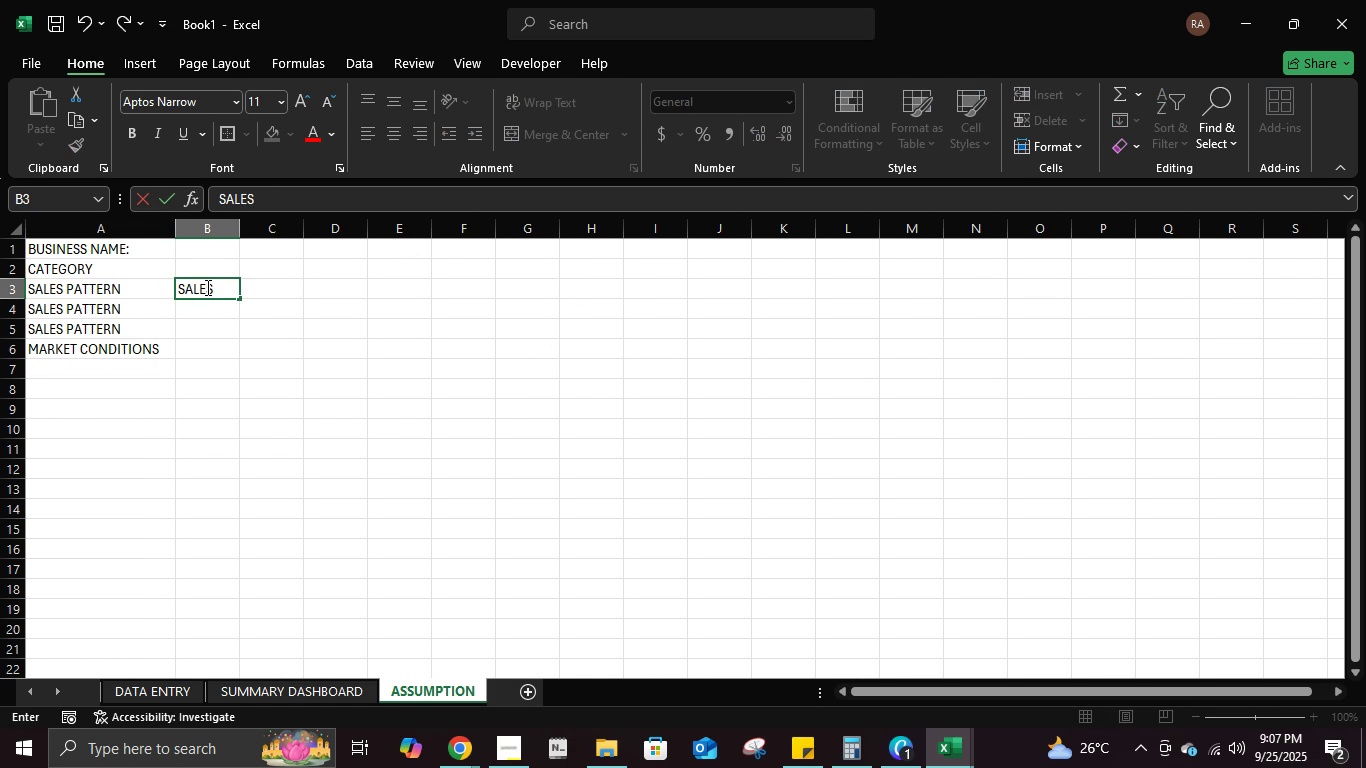 
key(Control+A)
 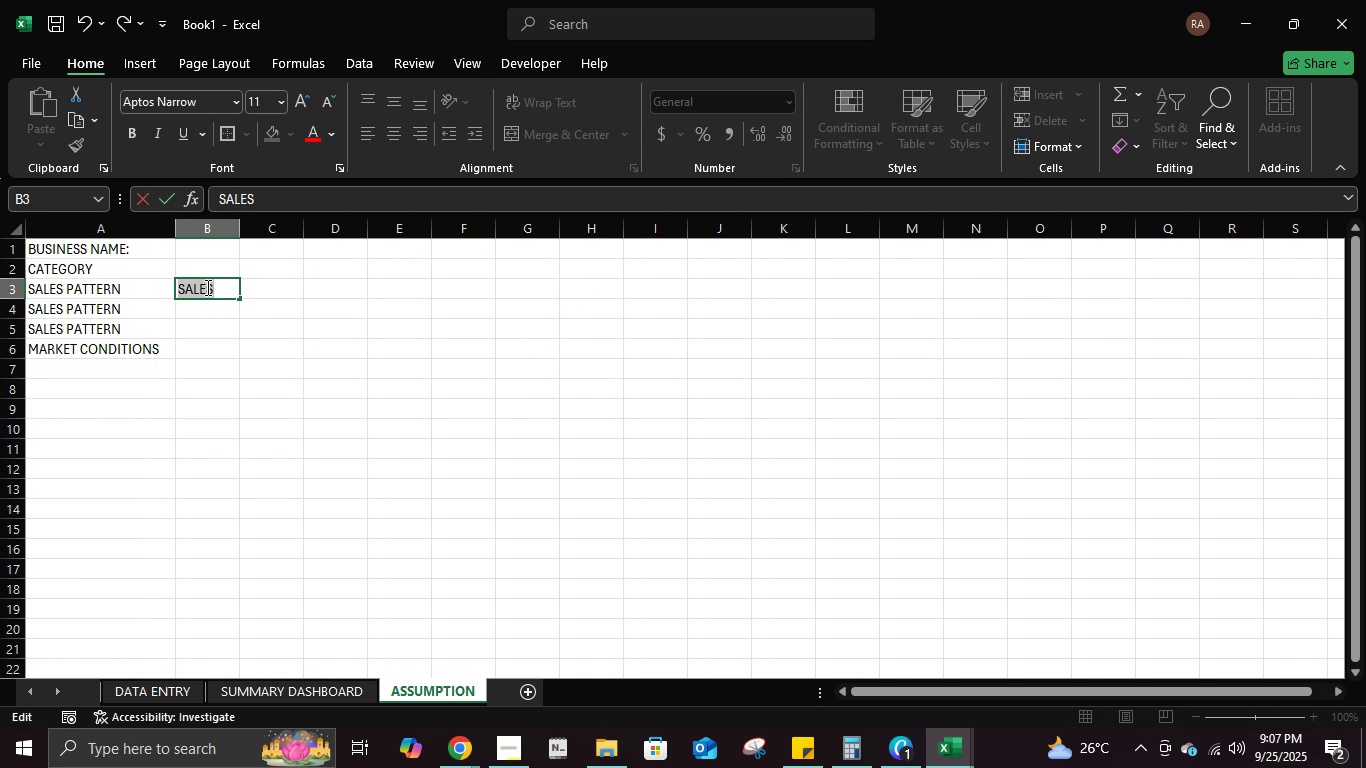 
type(Sales follow a monthly cycle with higher demand in holiday sesa)
key(Backspace)
key(Backspace)
type(sa)
key(Backspace)
key(Backspace)
type(ason)
 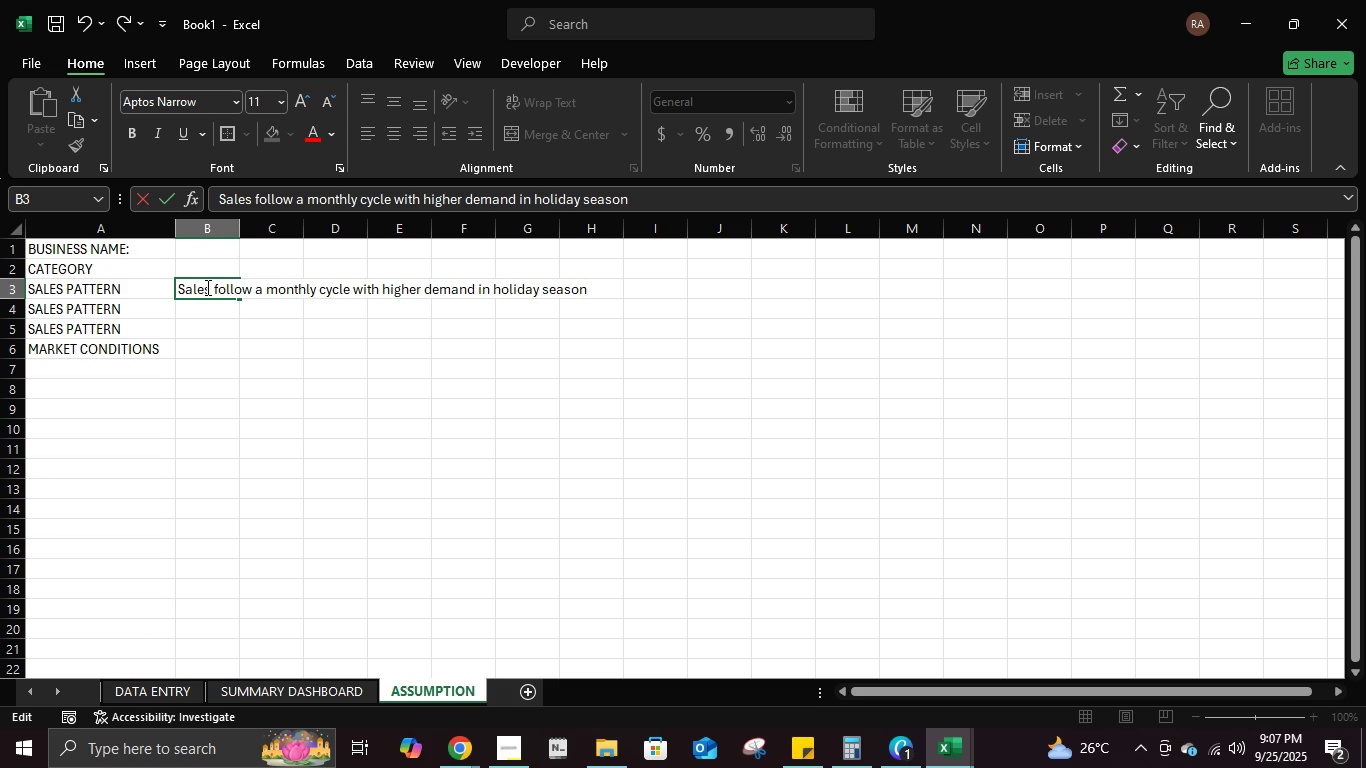 
wait(8.23)
 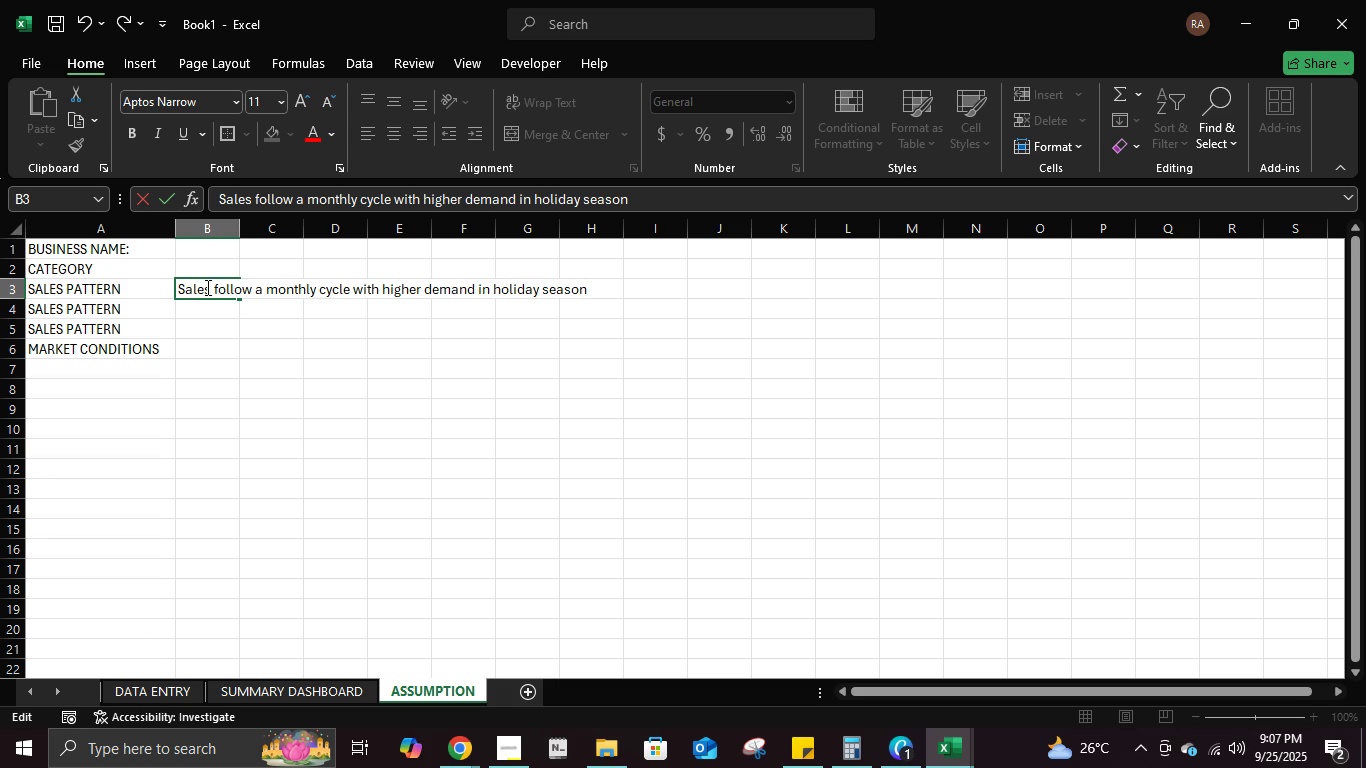 
left_click([270, 346])
 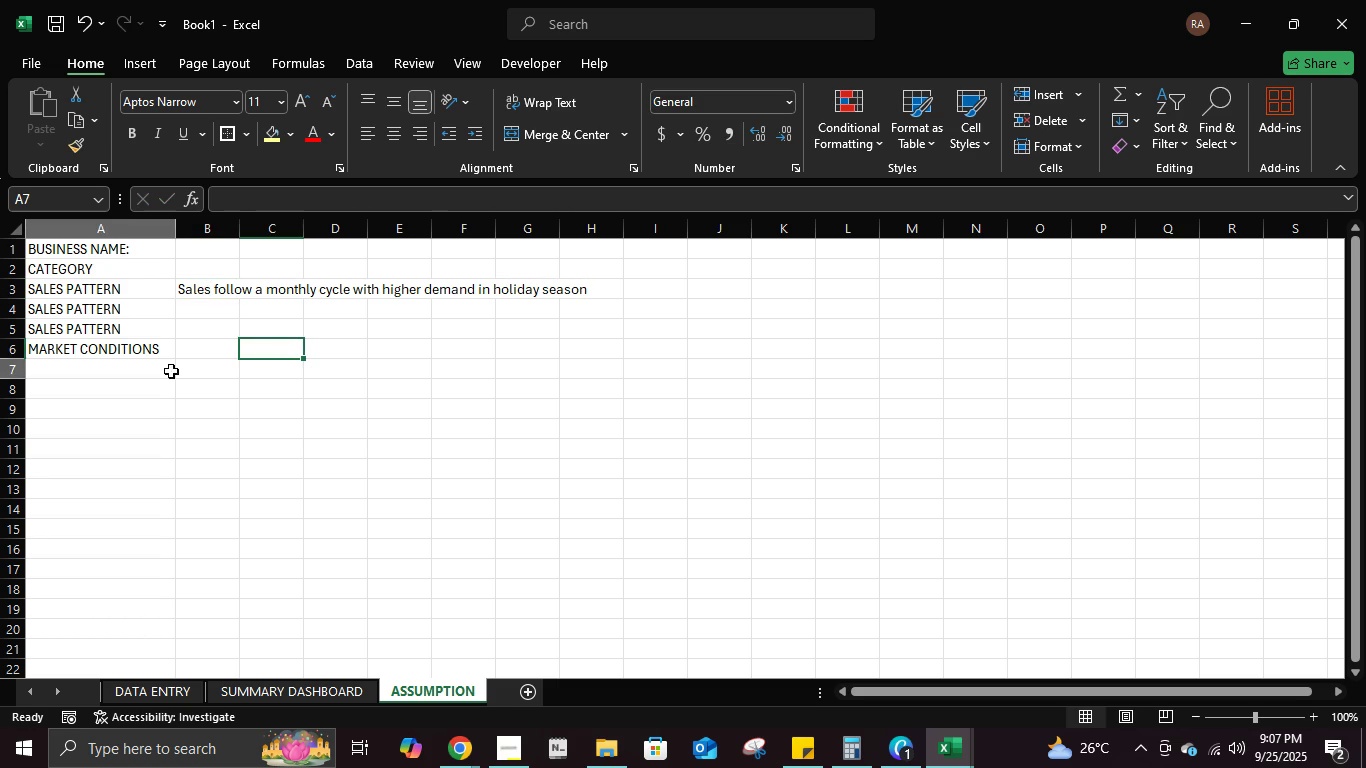 
left_click([171, 371])